 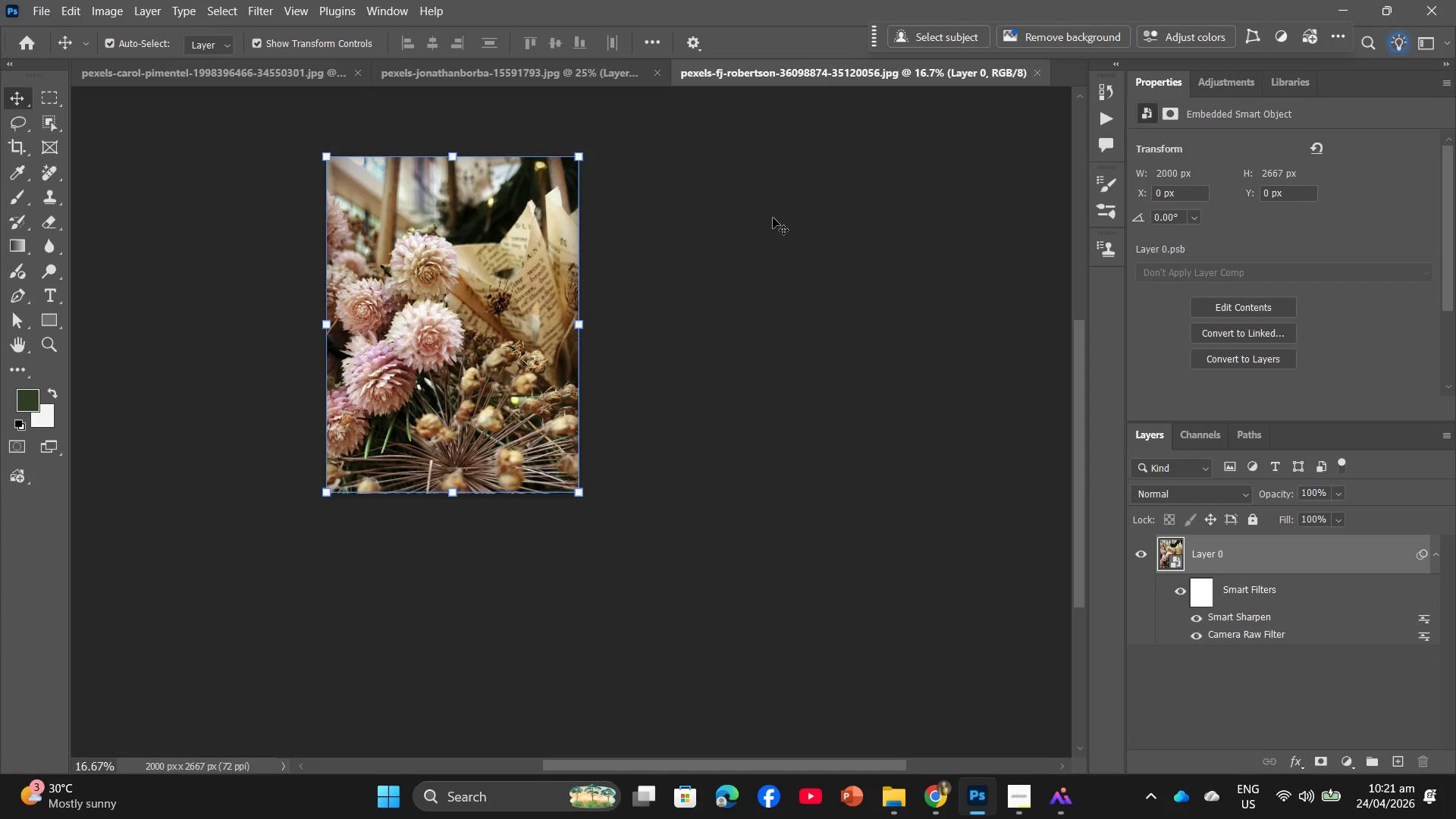 
left_click([940, 712])
 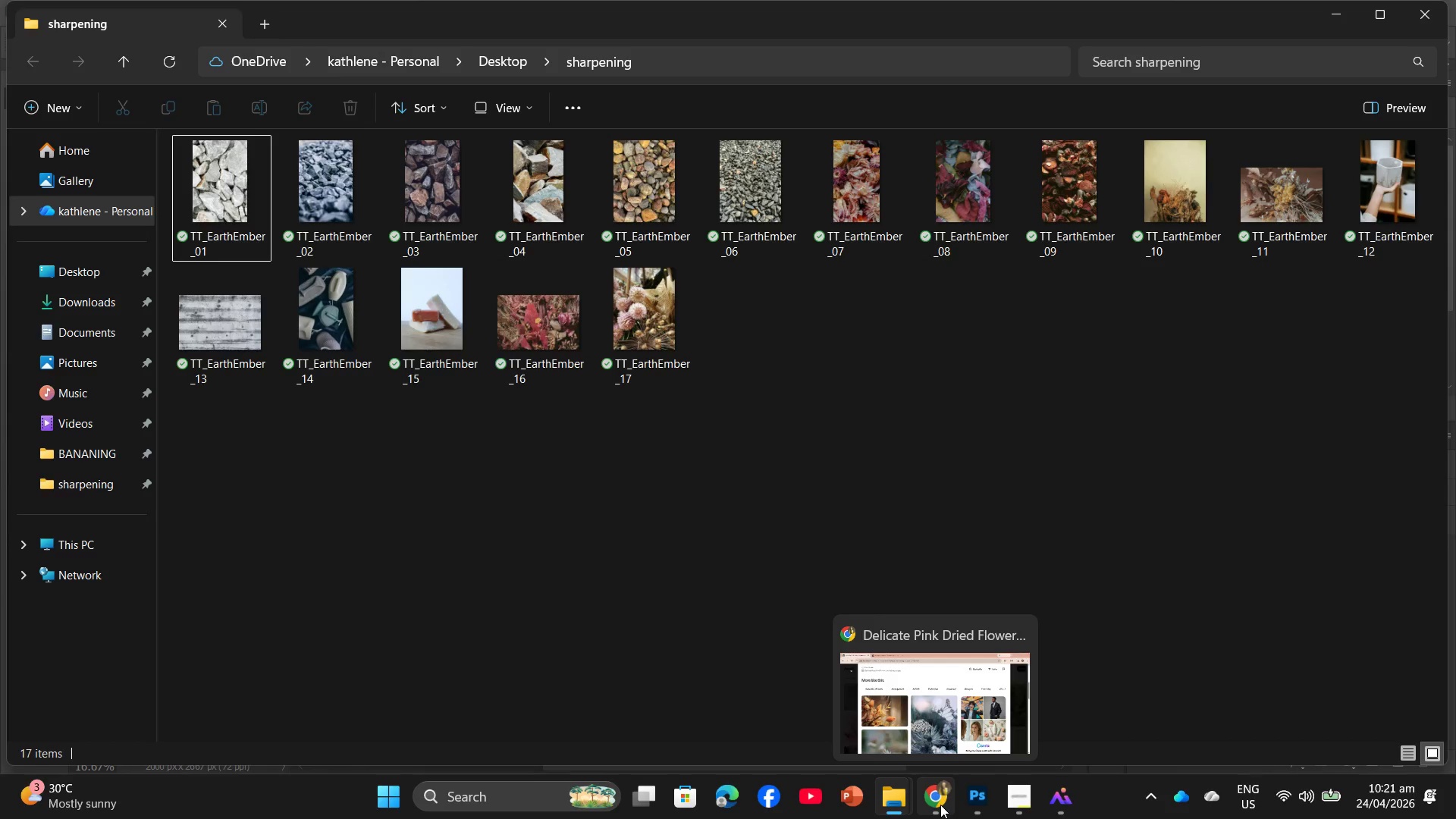 
left_click([991, 732])
 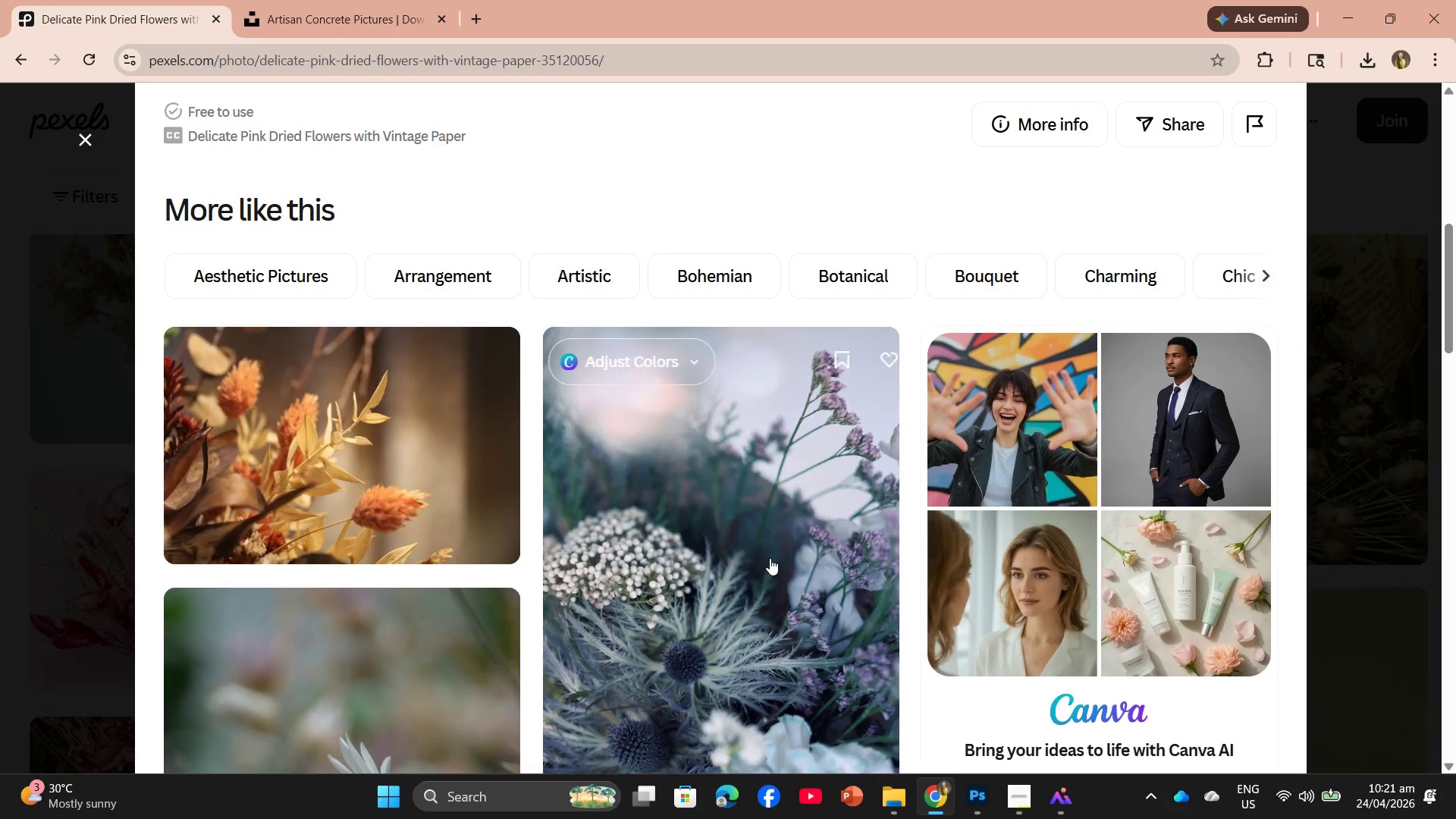 
scroll: coordinate [807, 504], scroll_direction: down, amount: 19.0
 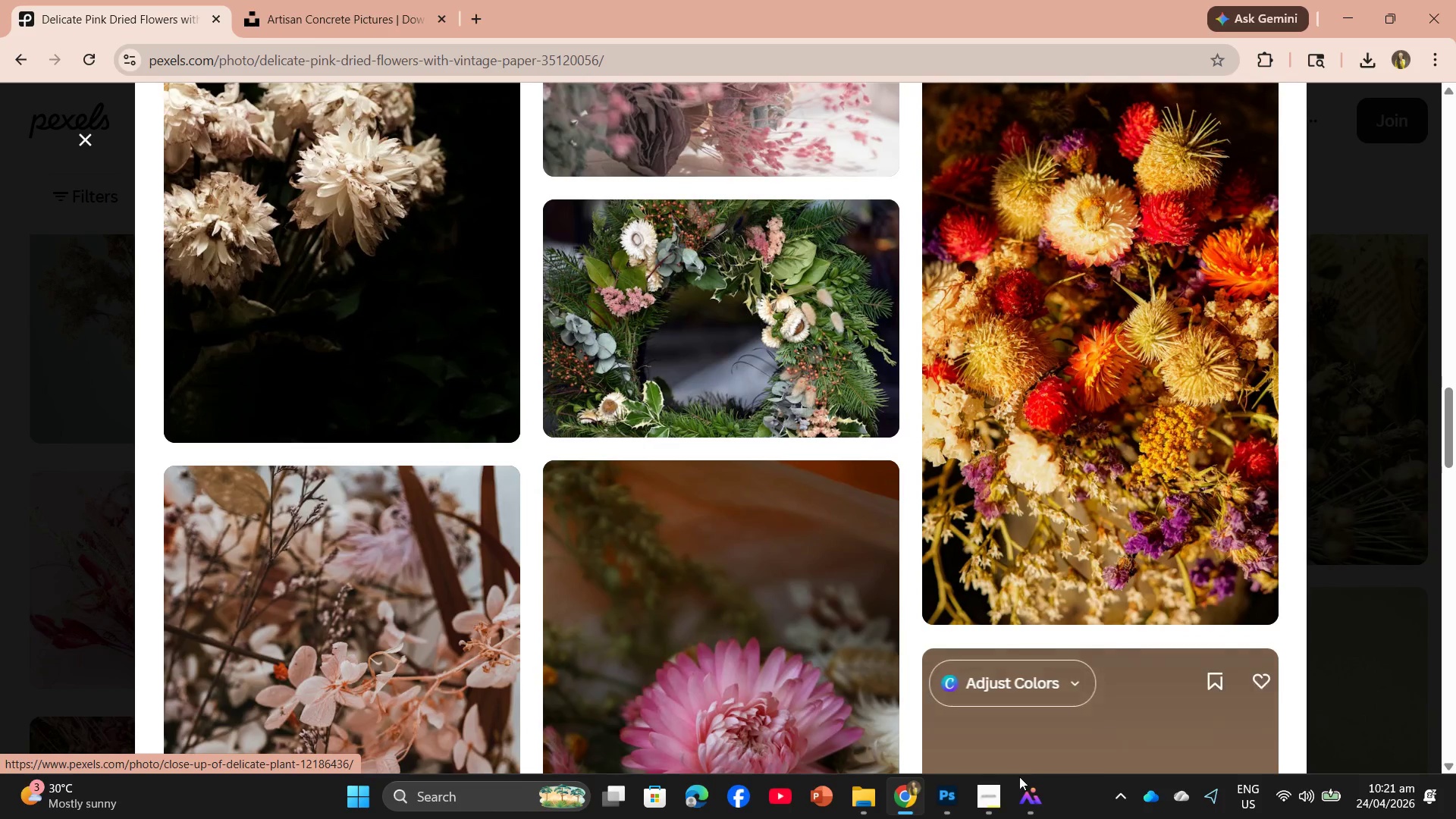 
left_click([999, 801])